 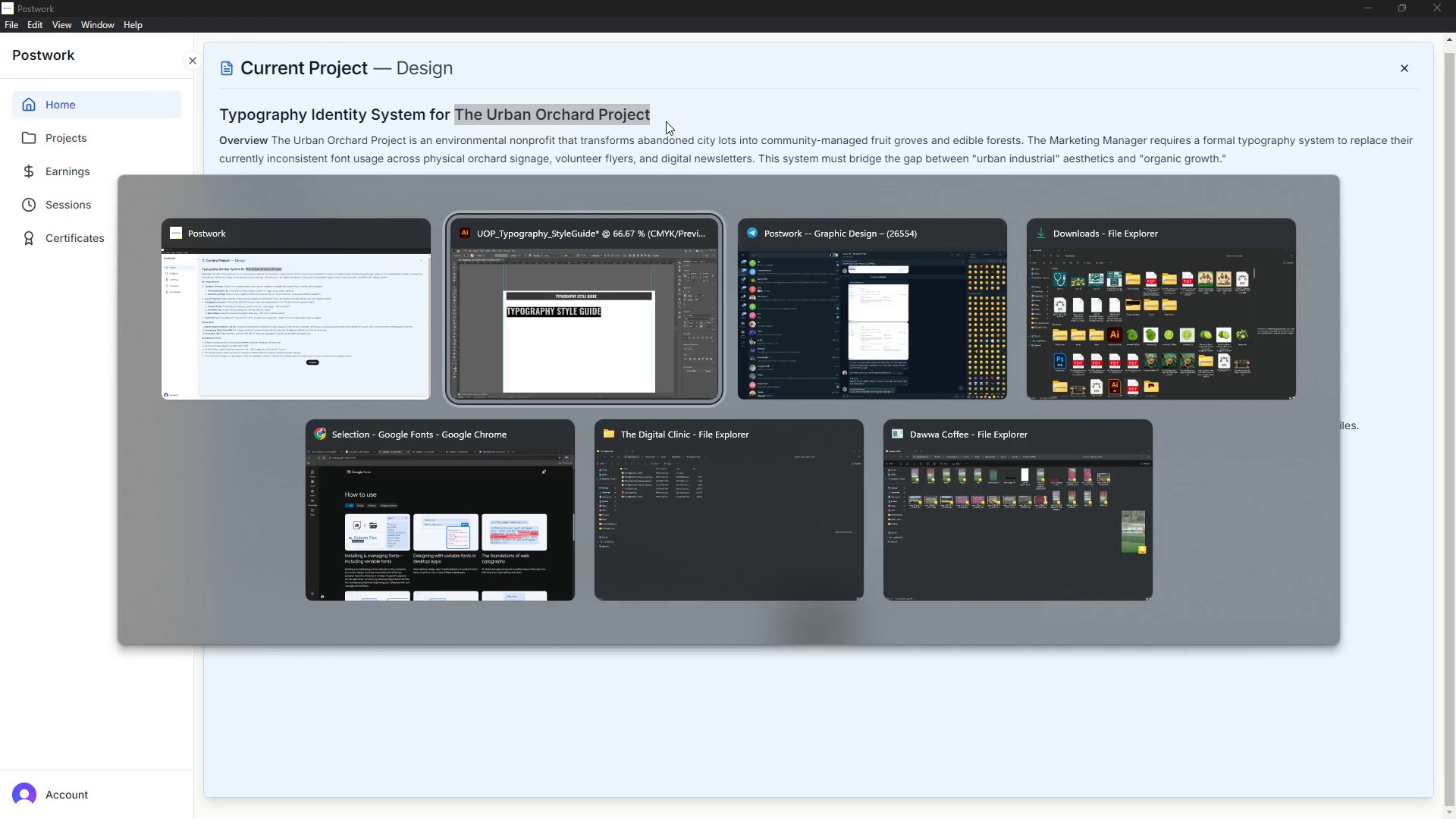 
key(Control+V)
 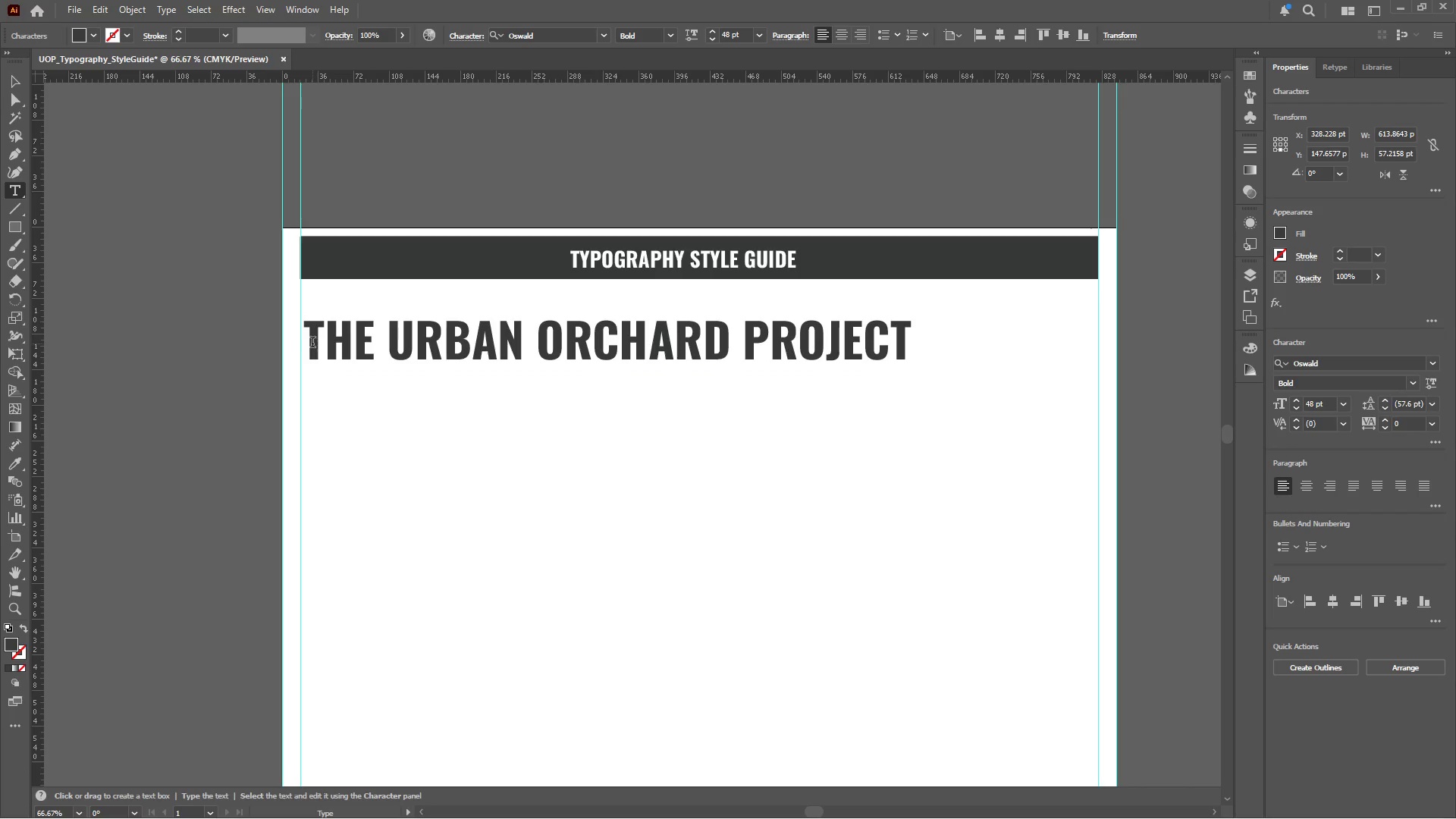 
hold_key(key=AltLeft, duration=0.61)
scroll: coordinate [623, 352], scroll_direction: down, amount: 1.0
 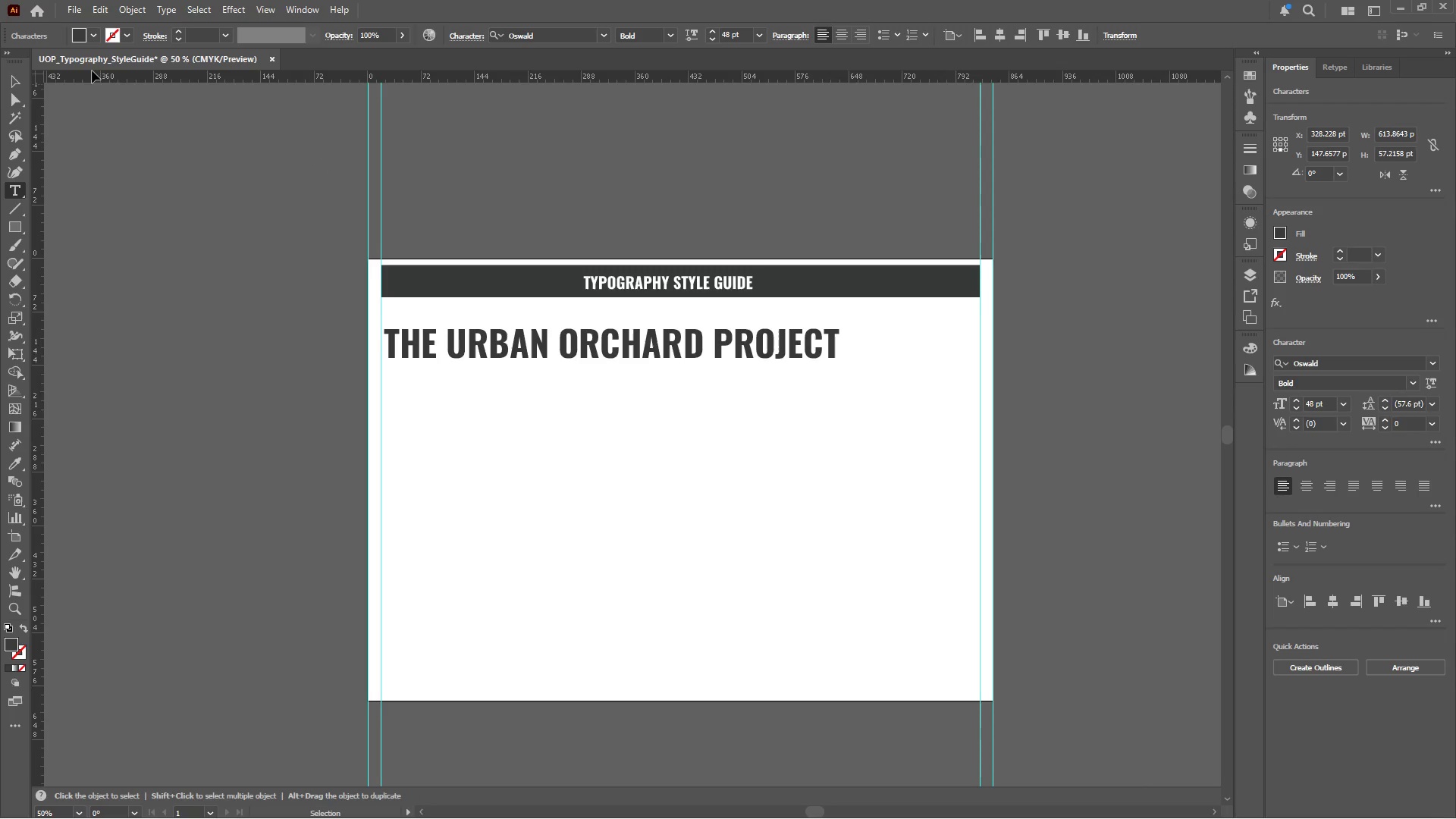 
left_click([16, 83])
 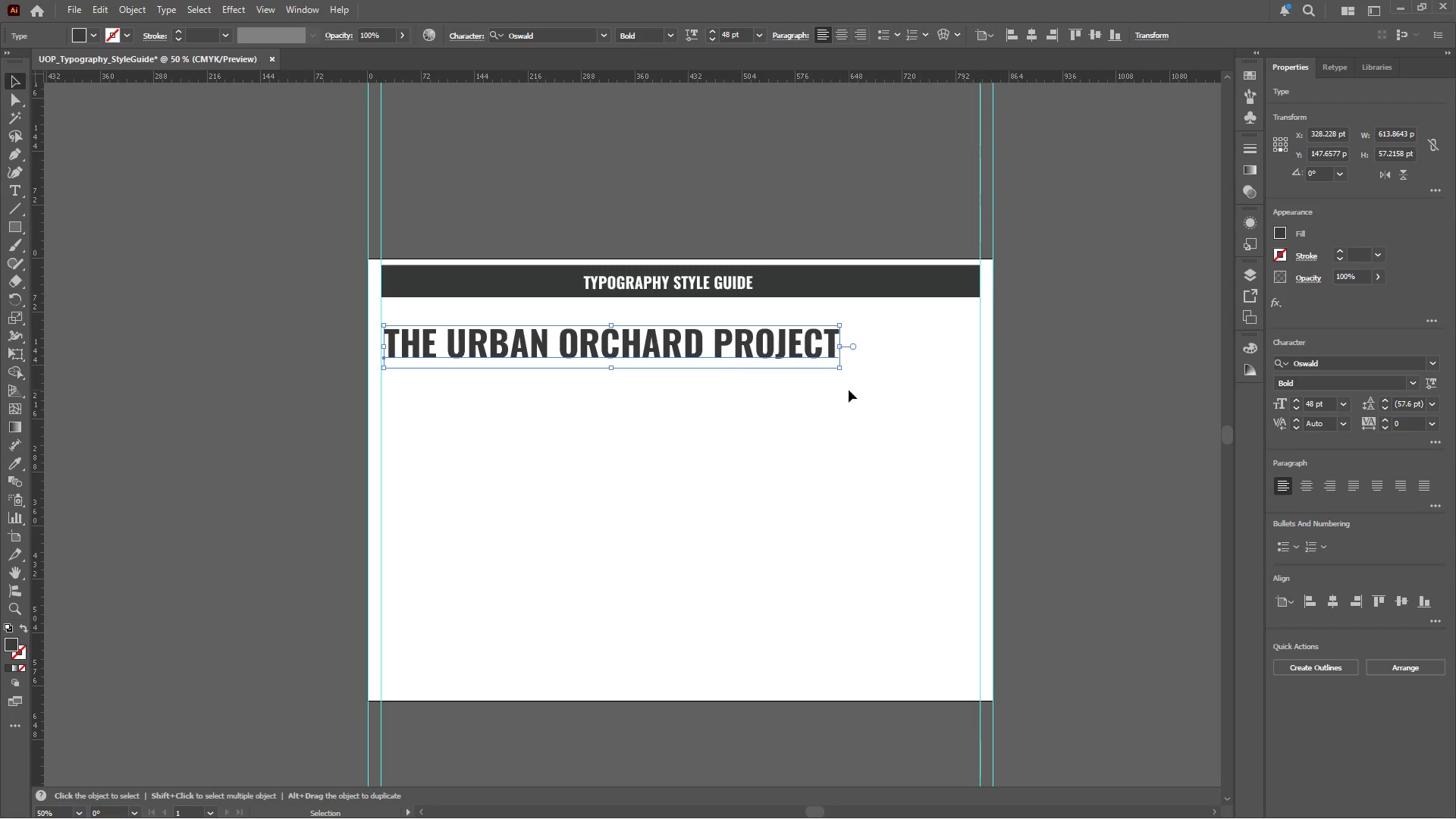 
key(Alt+Tab)